 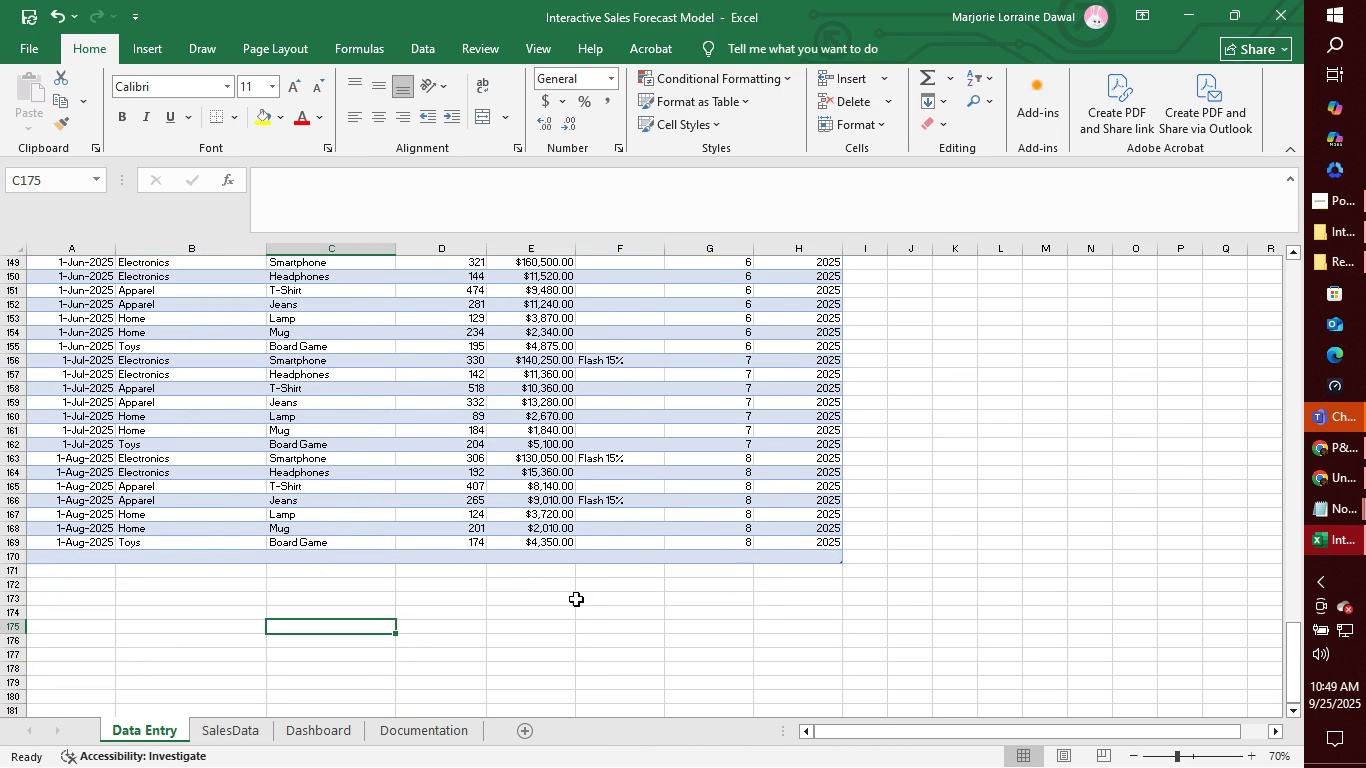 
left_click([247, 729])
 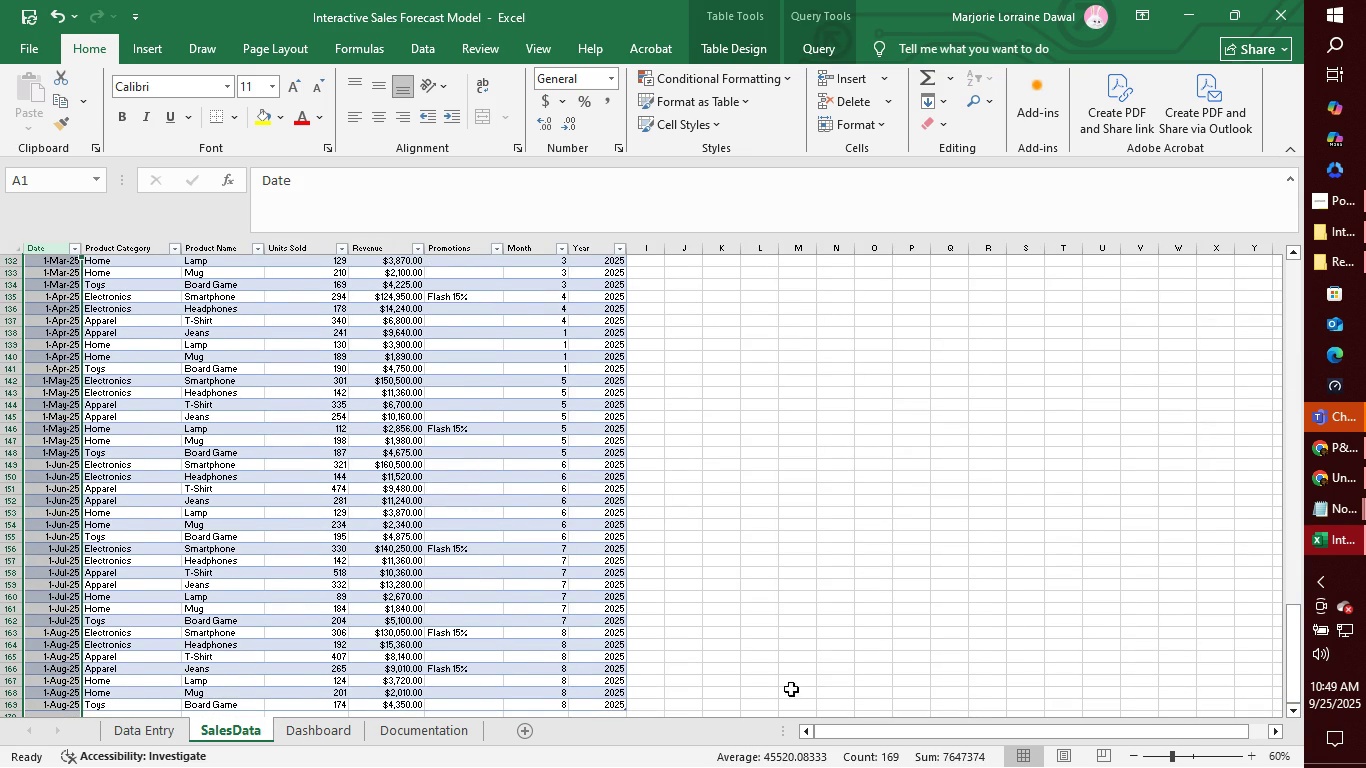 
left_click([642, 705])
 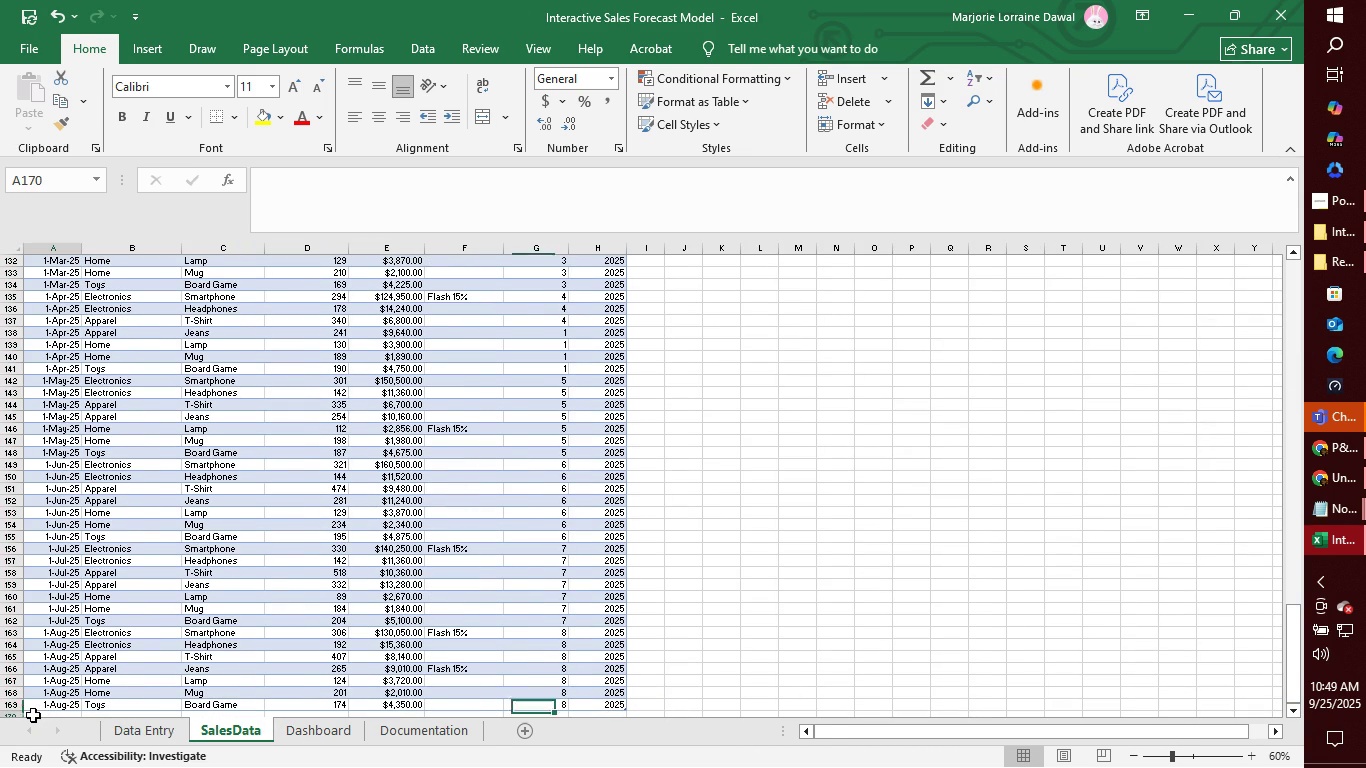 
left_click([33, 715])
 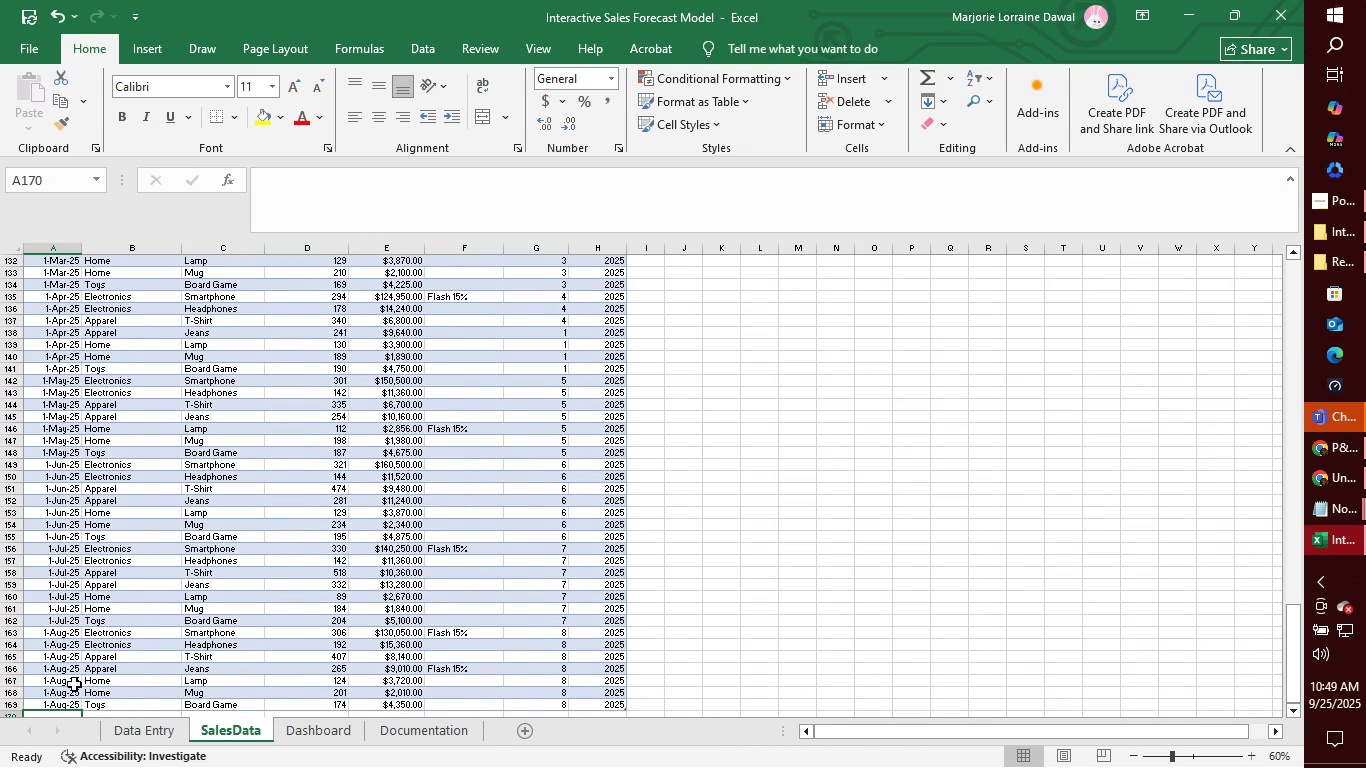 
left_click([53, 705])